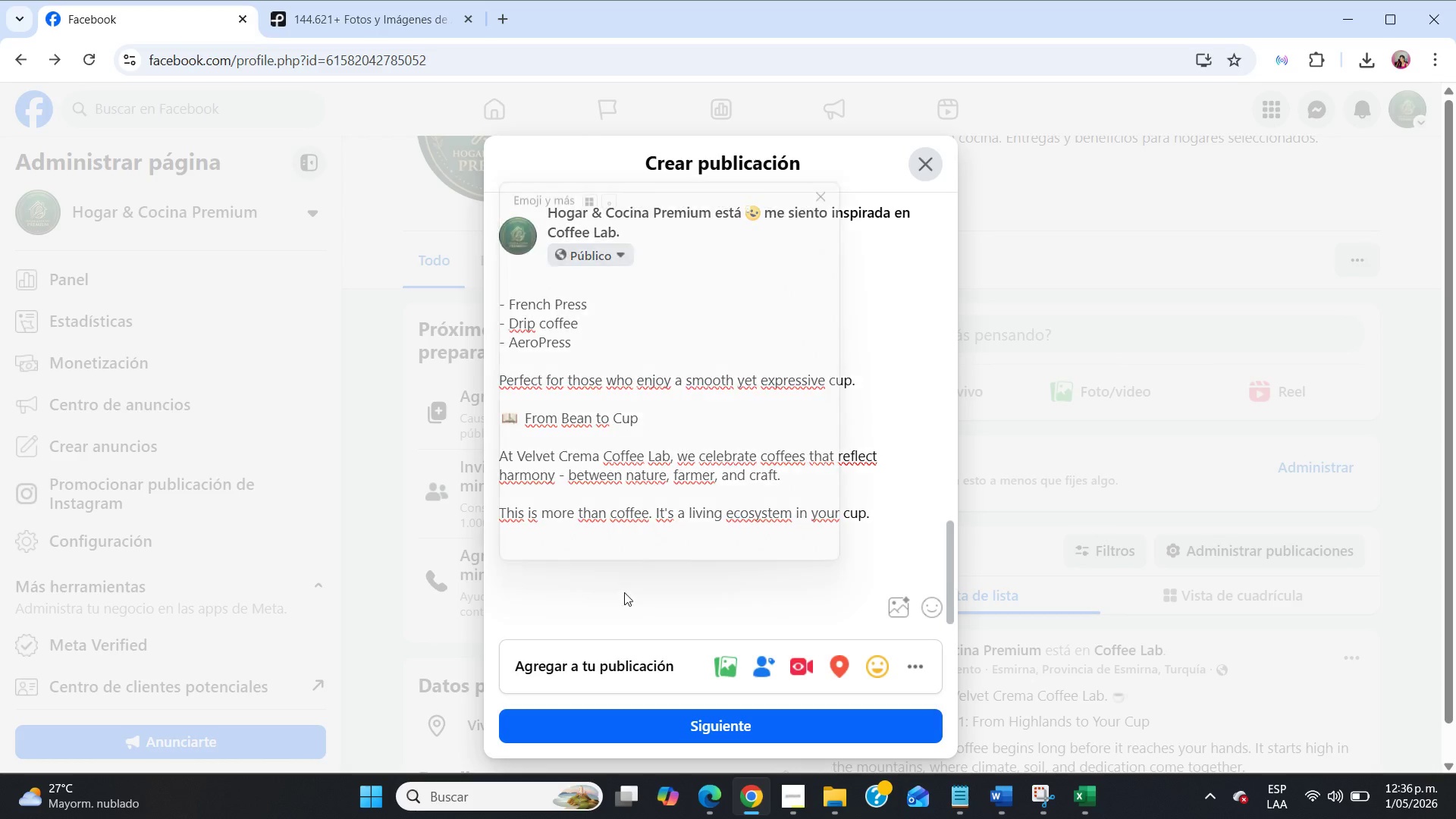 
key(Meta+Period)
 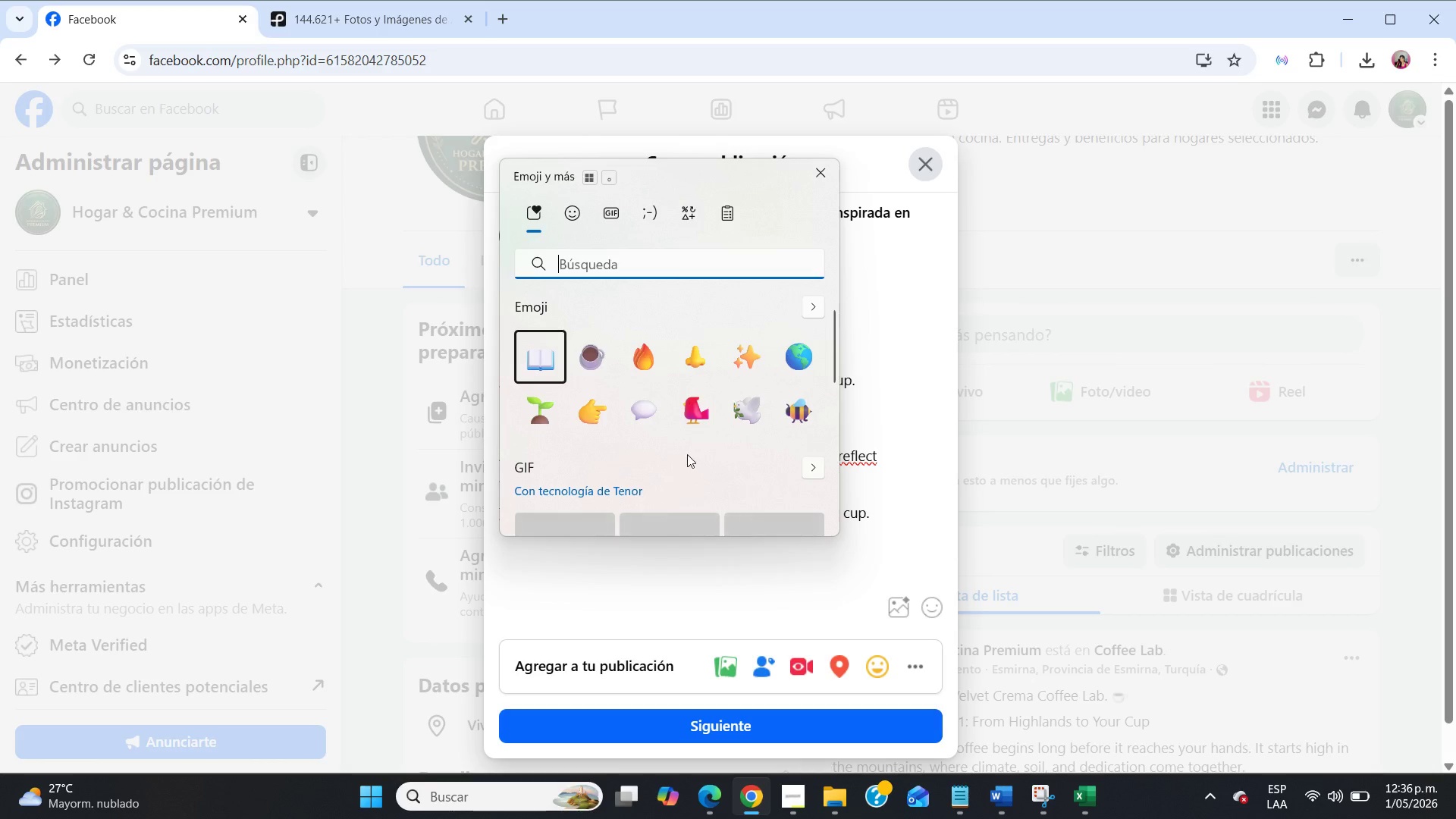 
left_click([655, 410])
 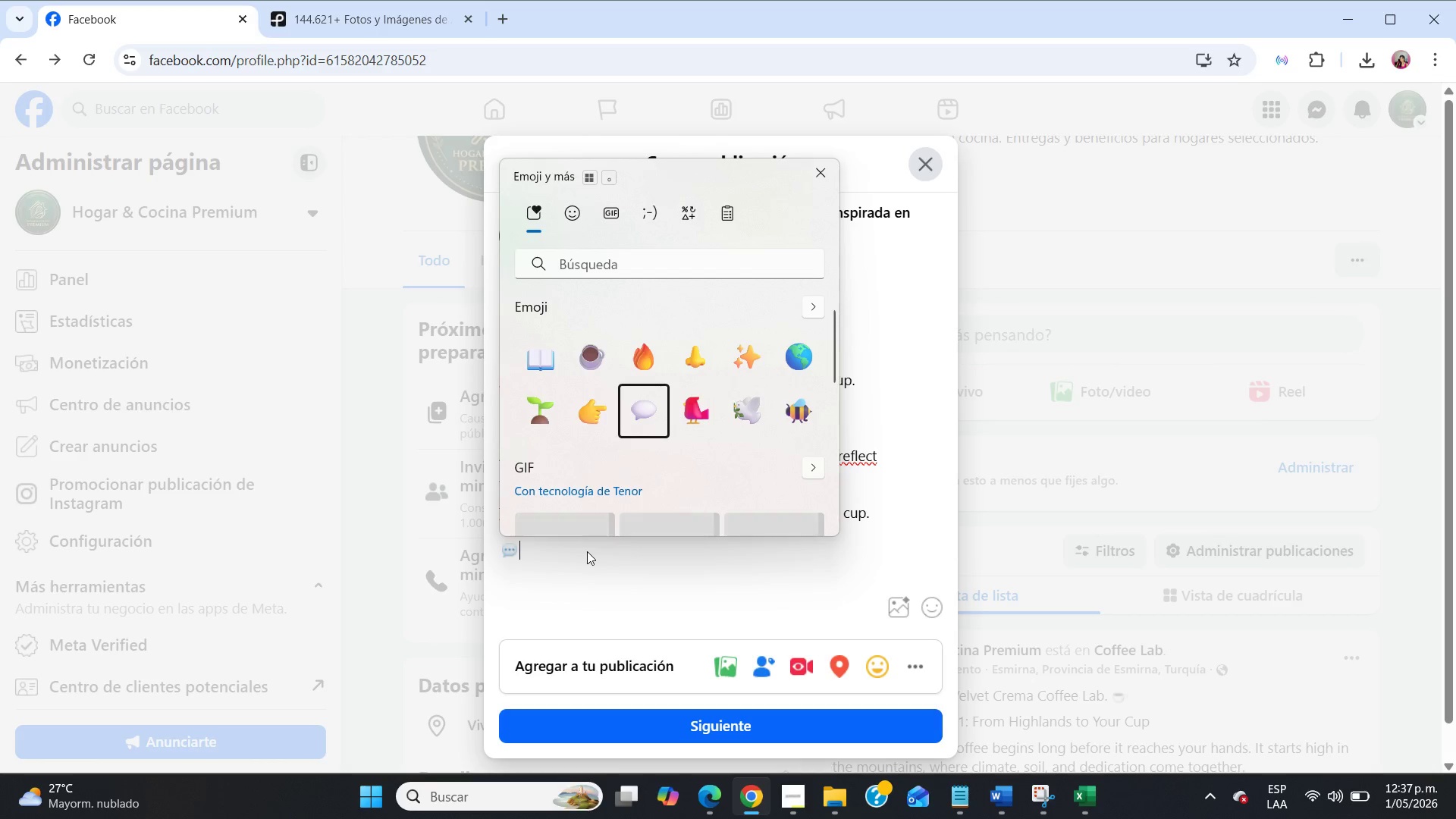 
left_click([587, 560])
 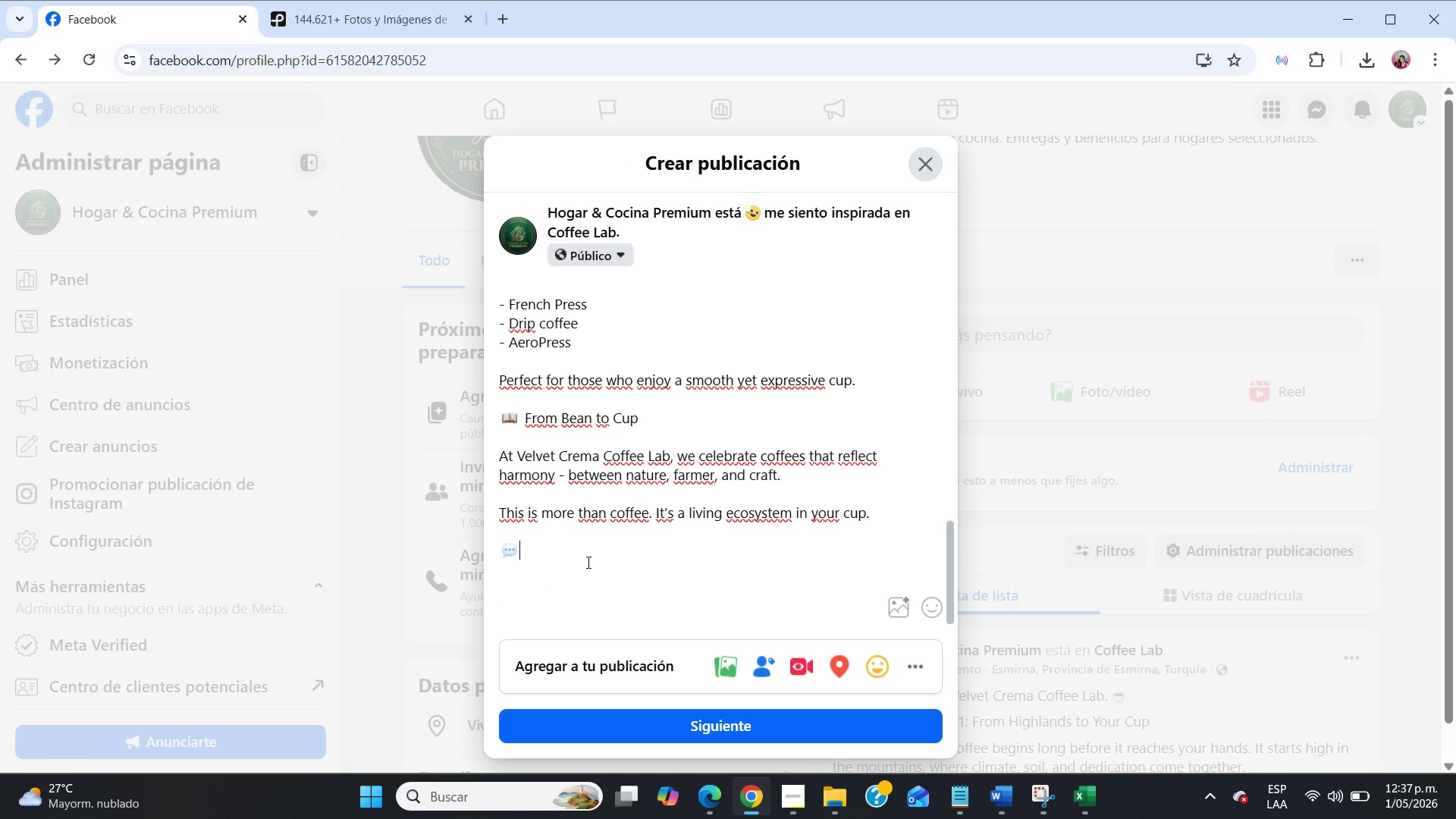 
type( Join the Experience)
 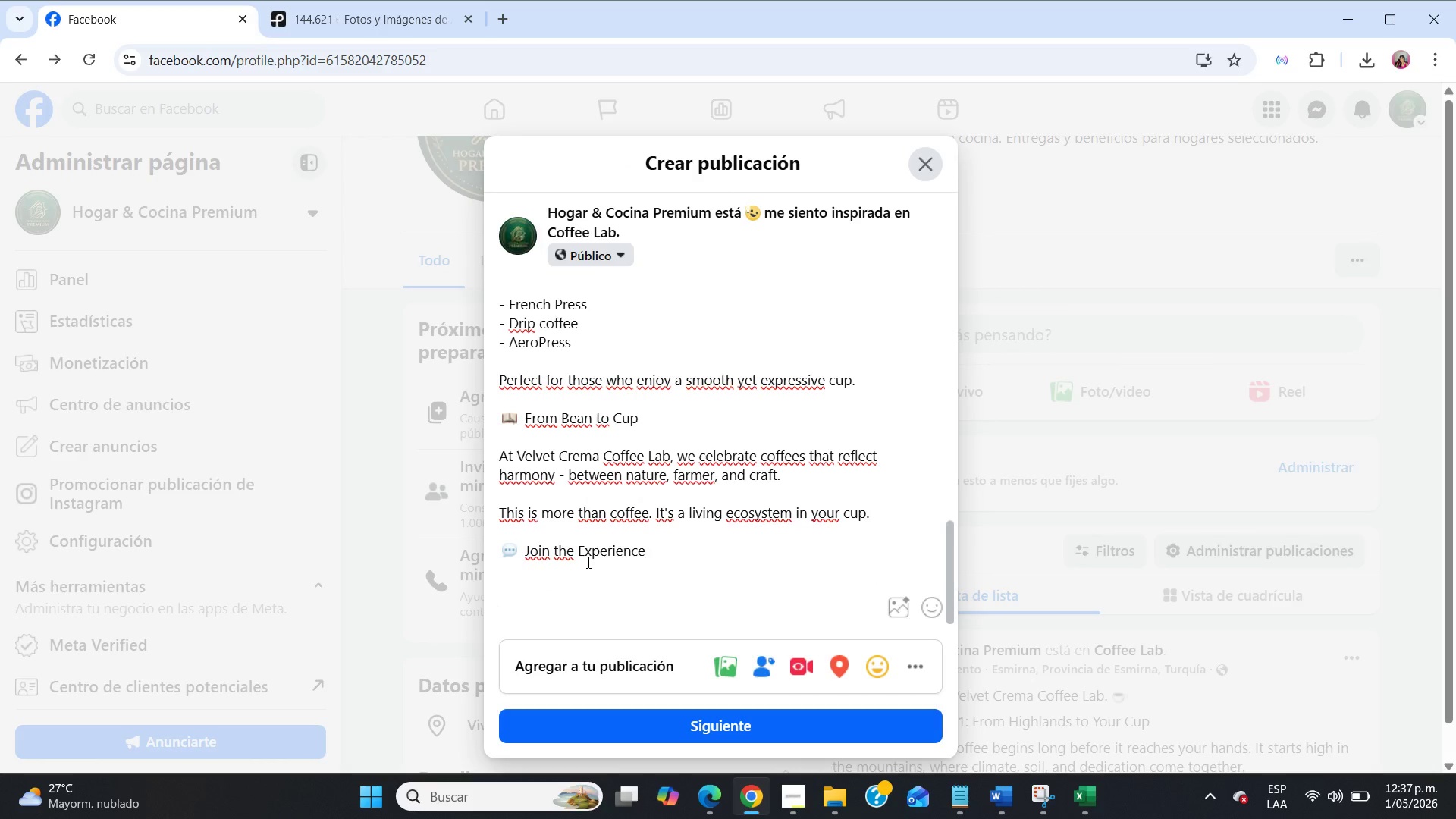 
key(Enter)
 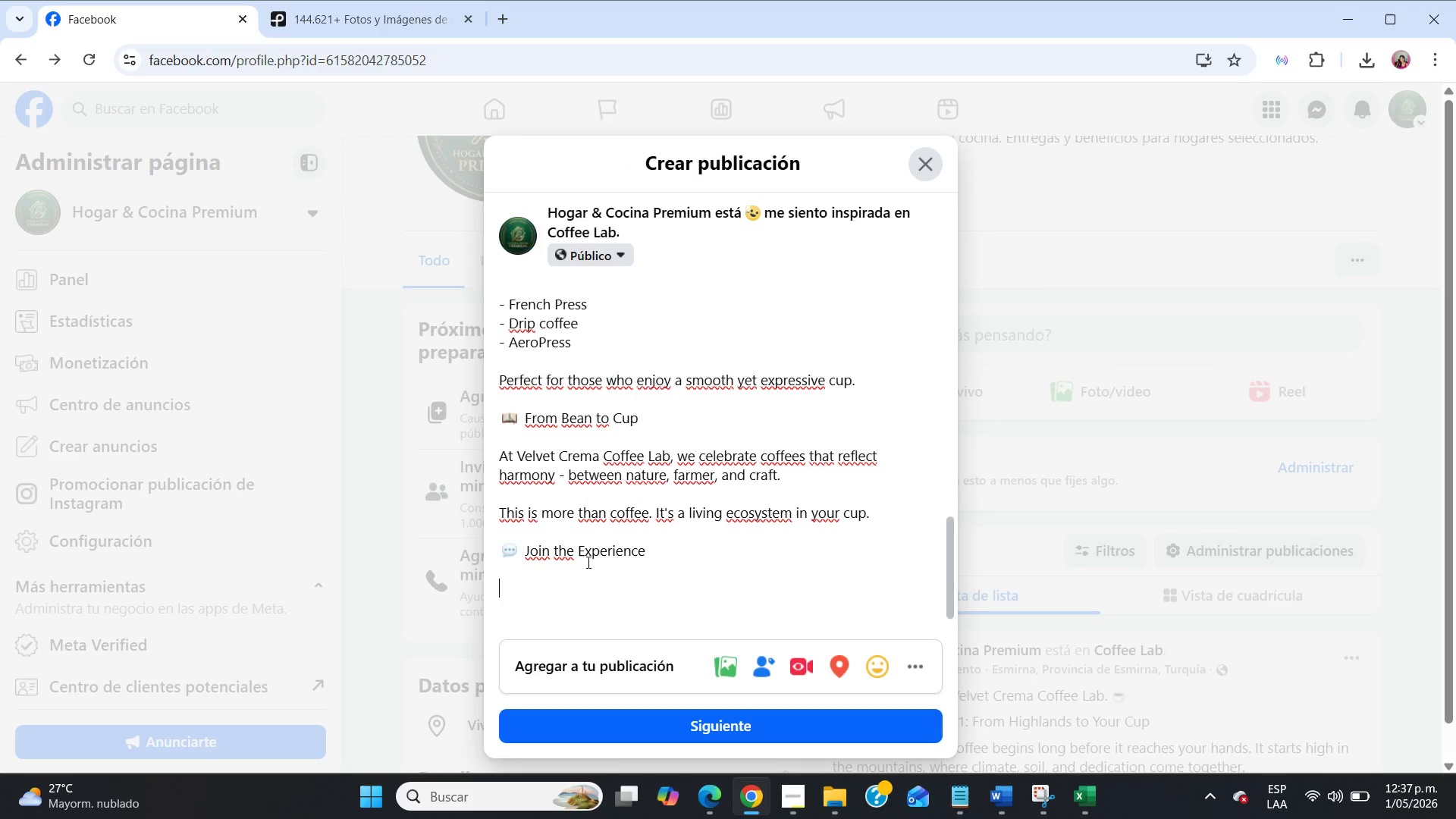 
key(Enter)
 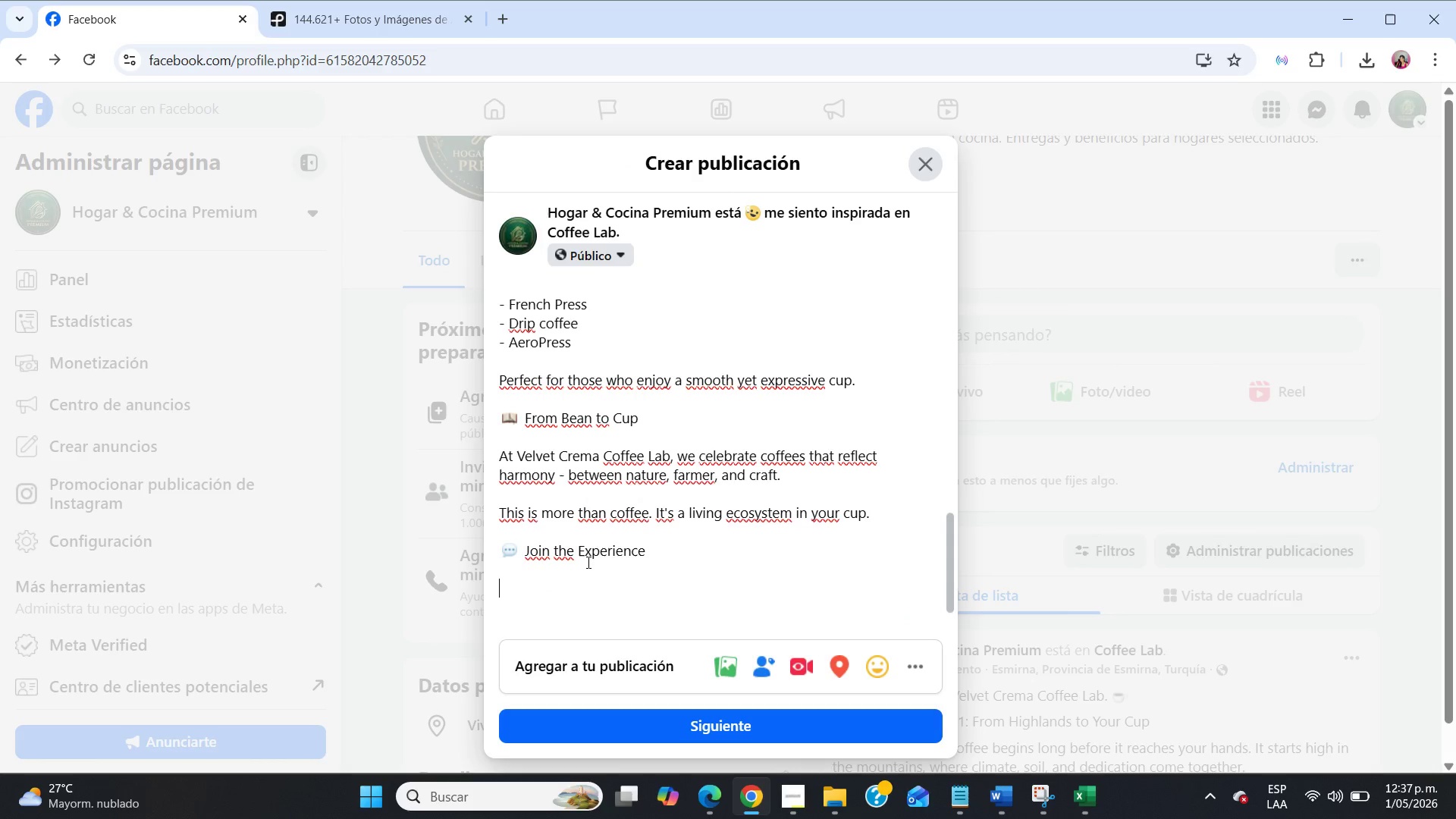 
type(Are you drawn to fruity and lforal coffee profiles{)
 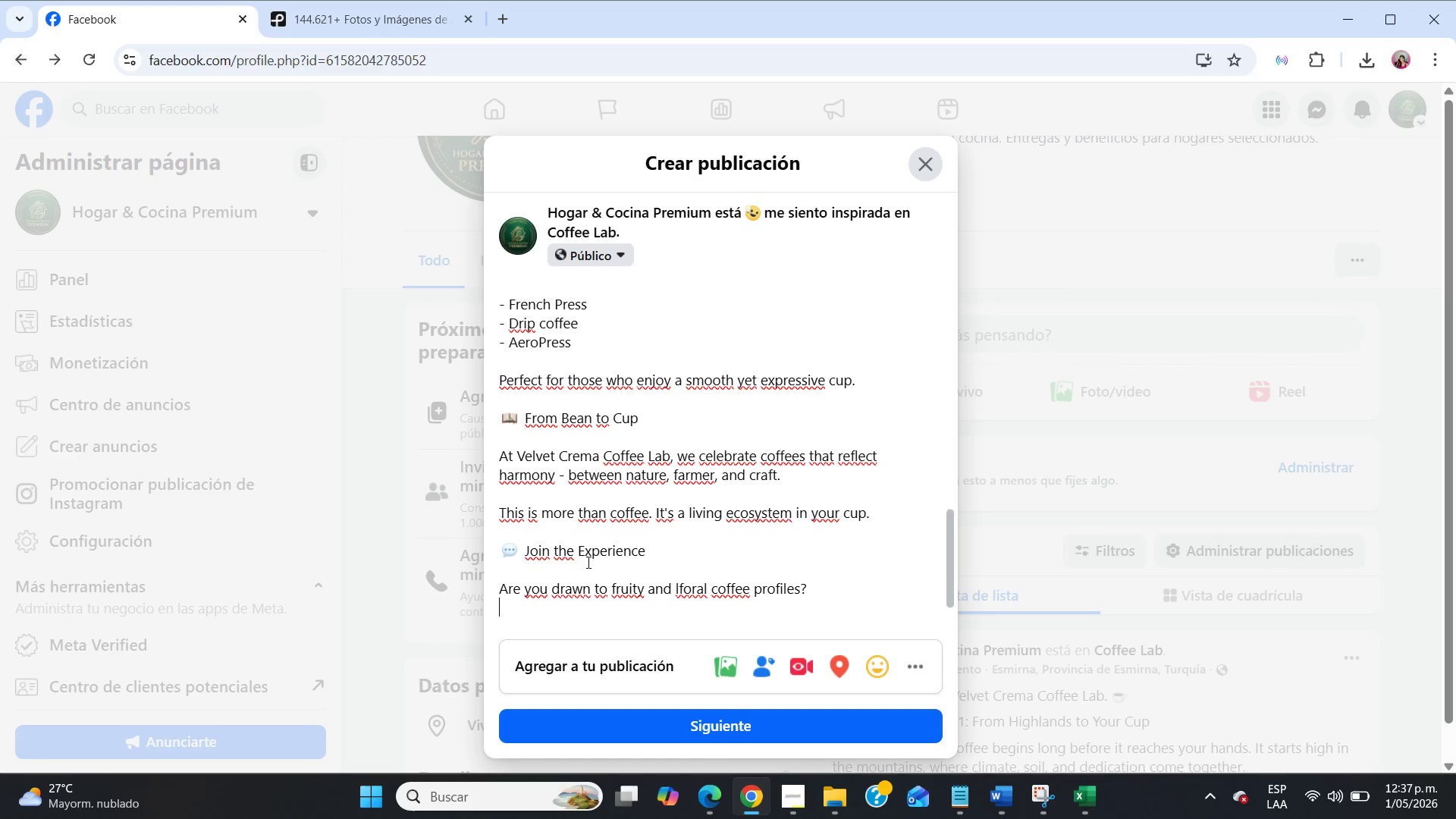 
 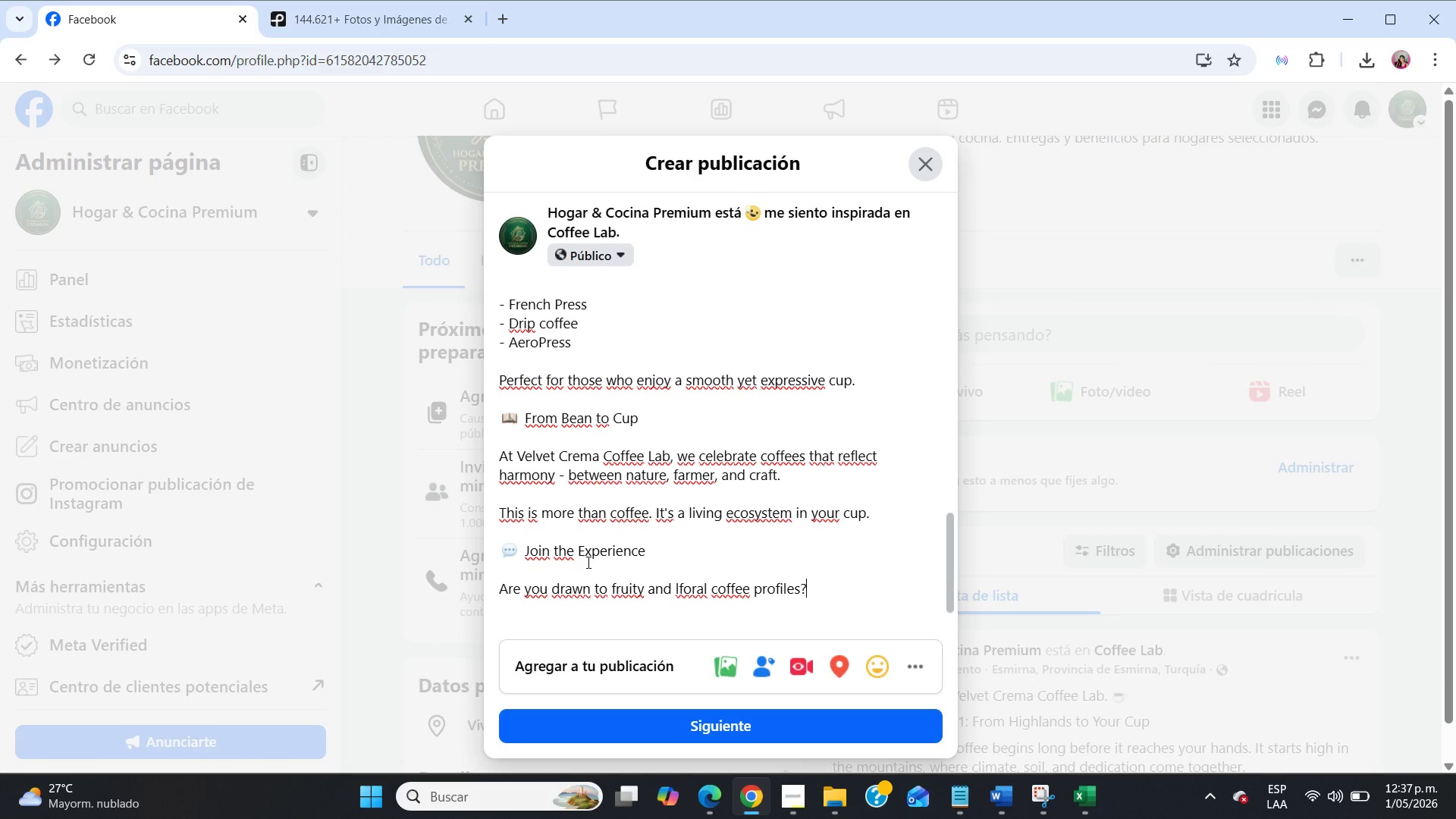 
key(Enter)
 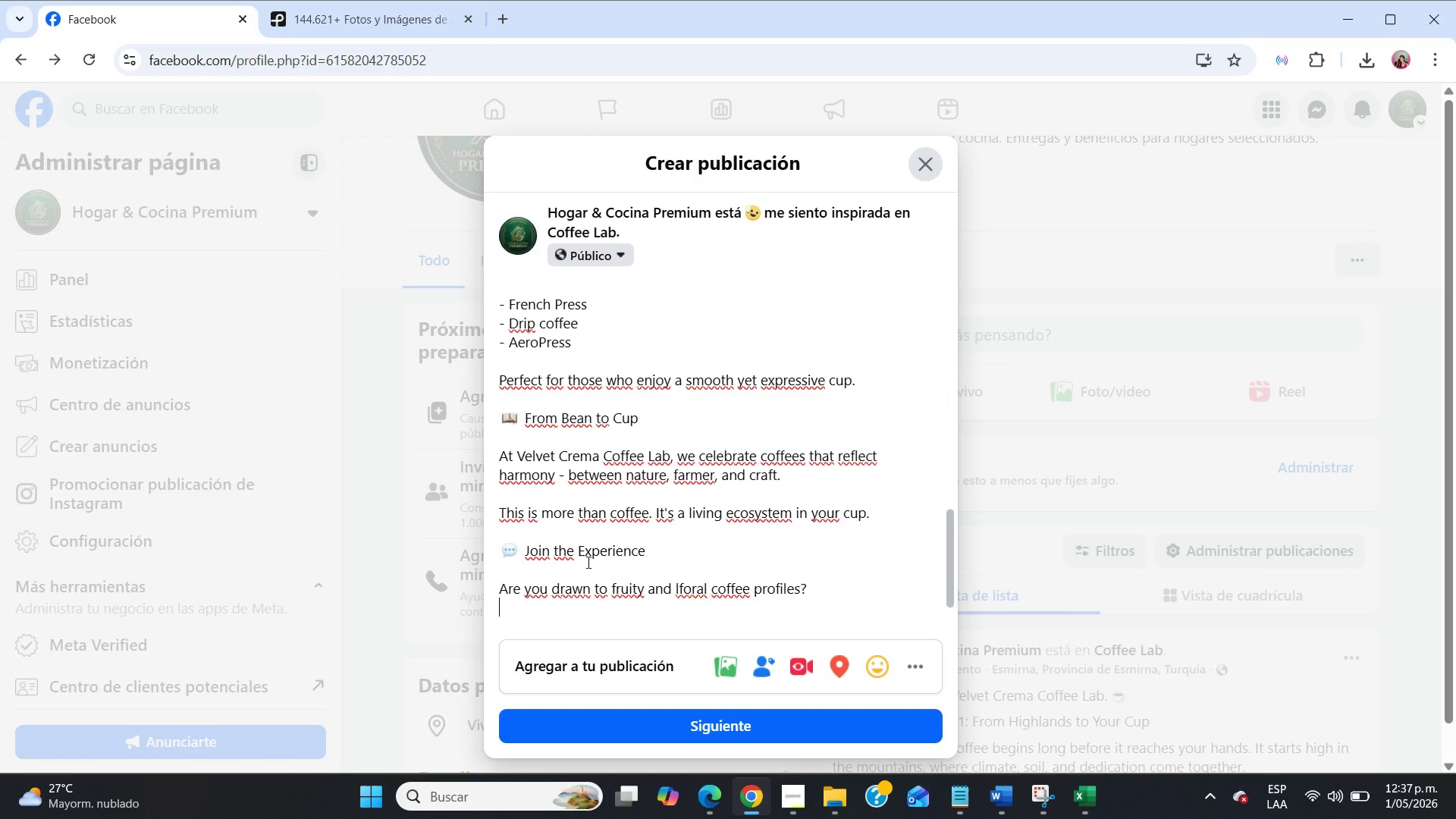 
key(Enter)
 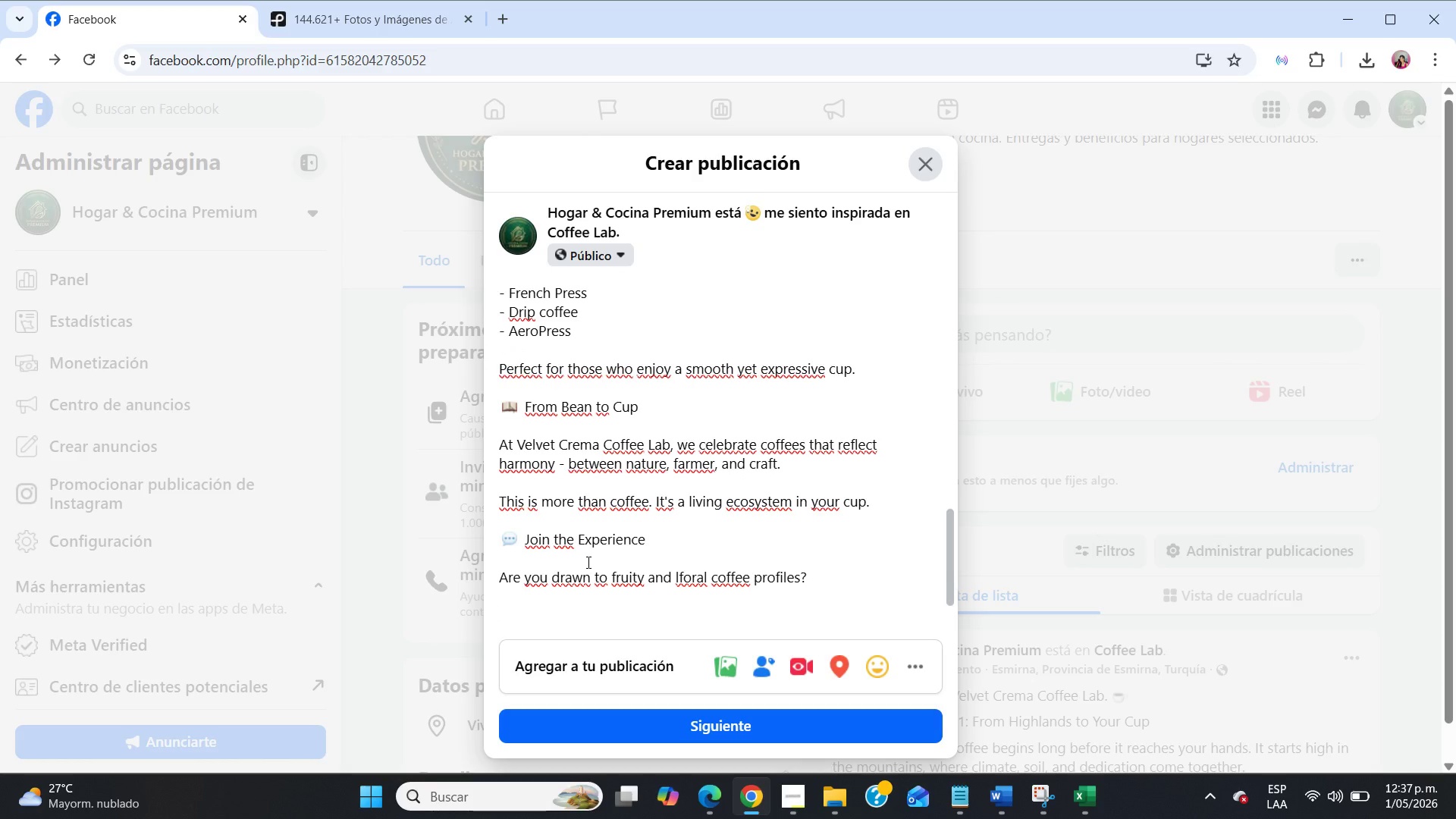 
key(Meta+MetaLeft)
 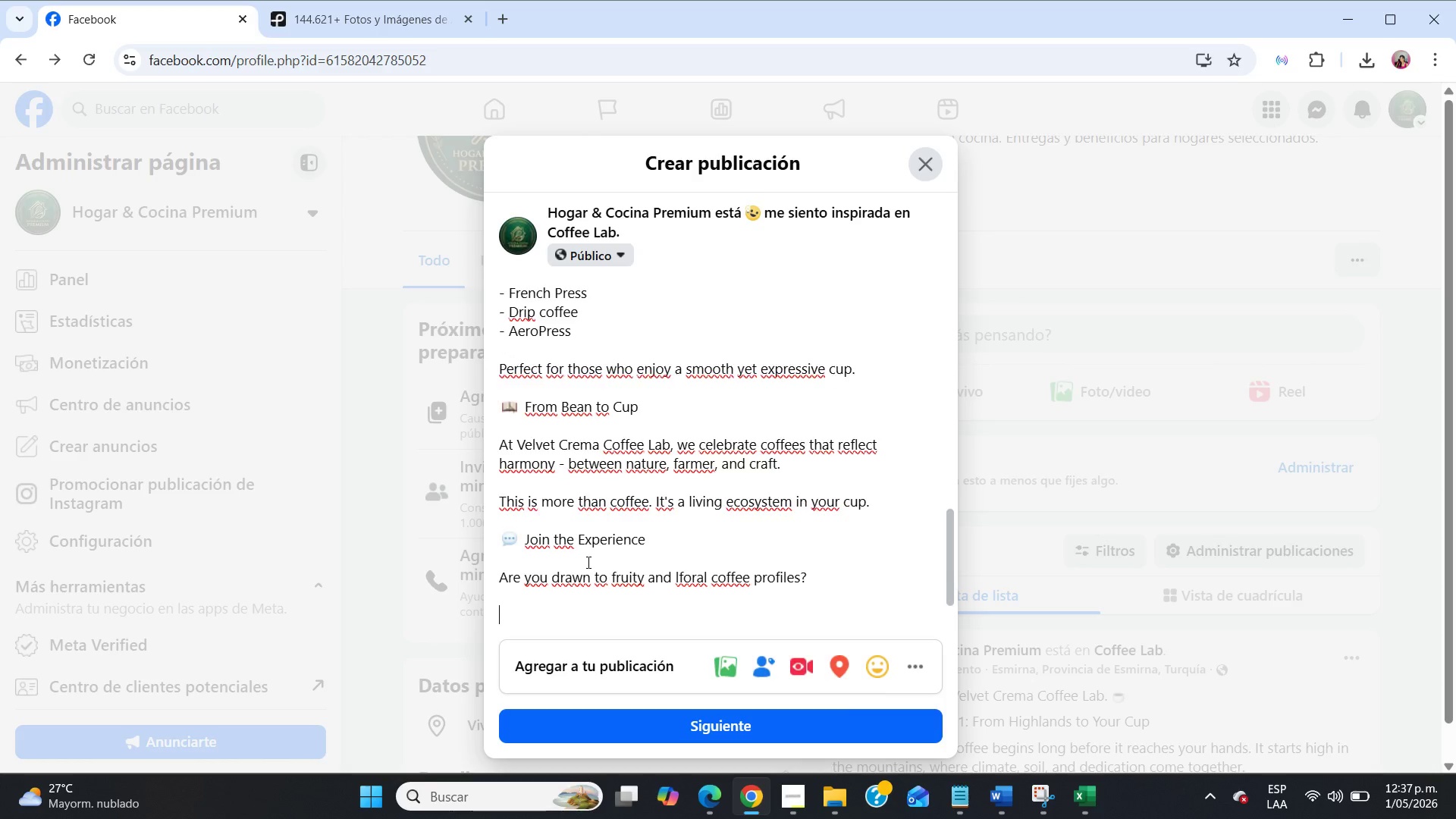 
key(Meta+Period)
 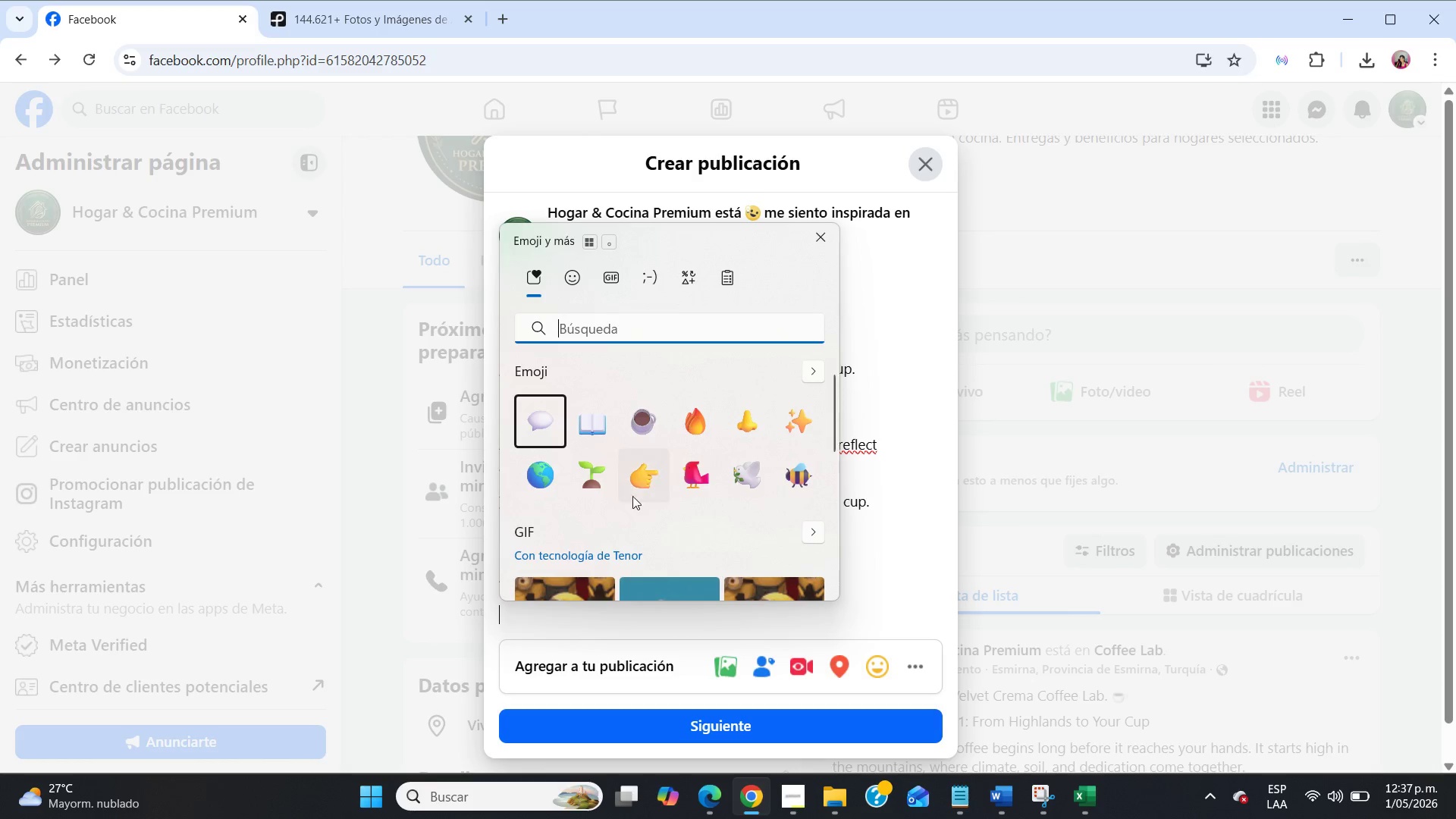 
double_click([646, 479])
 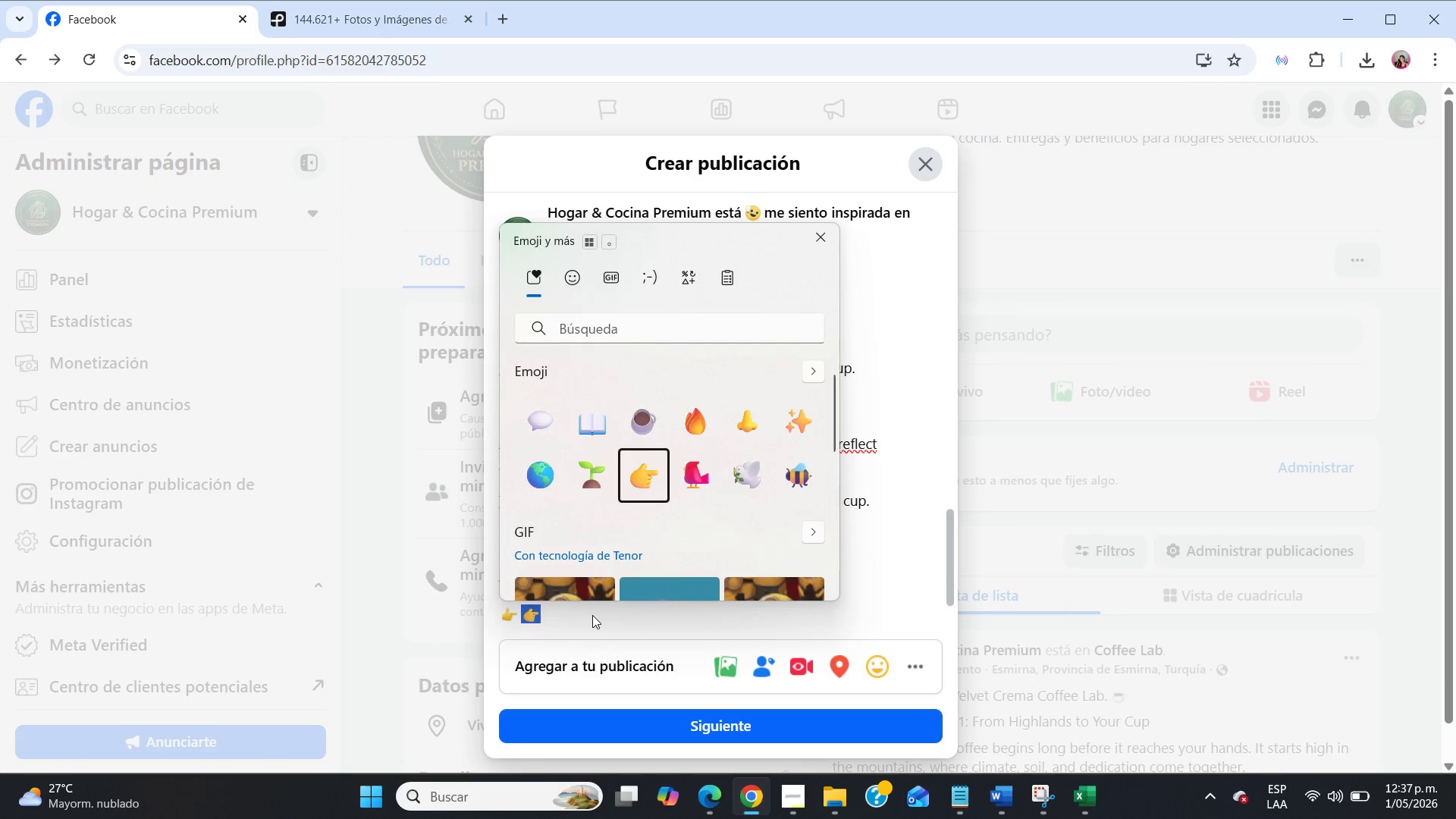 
left_click([592, 615])
 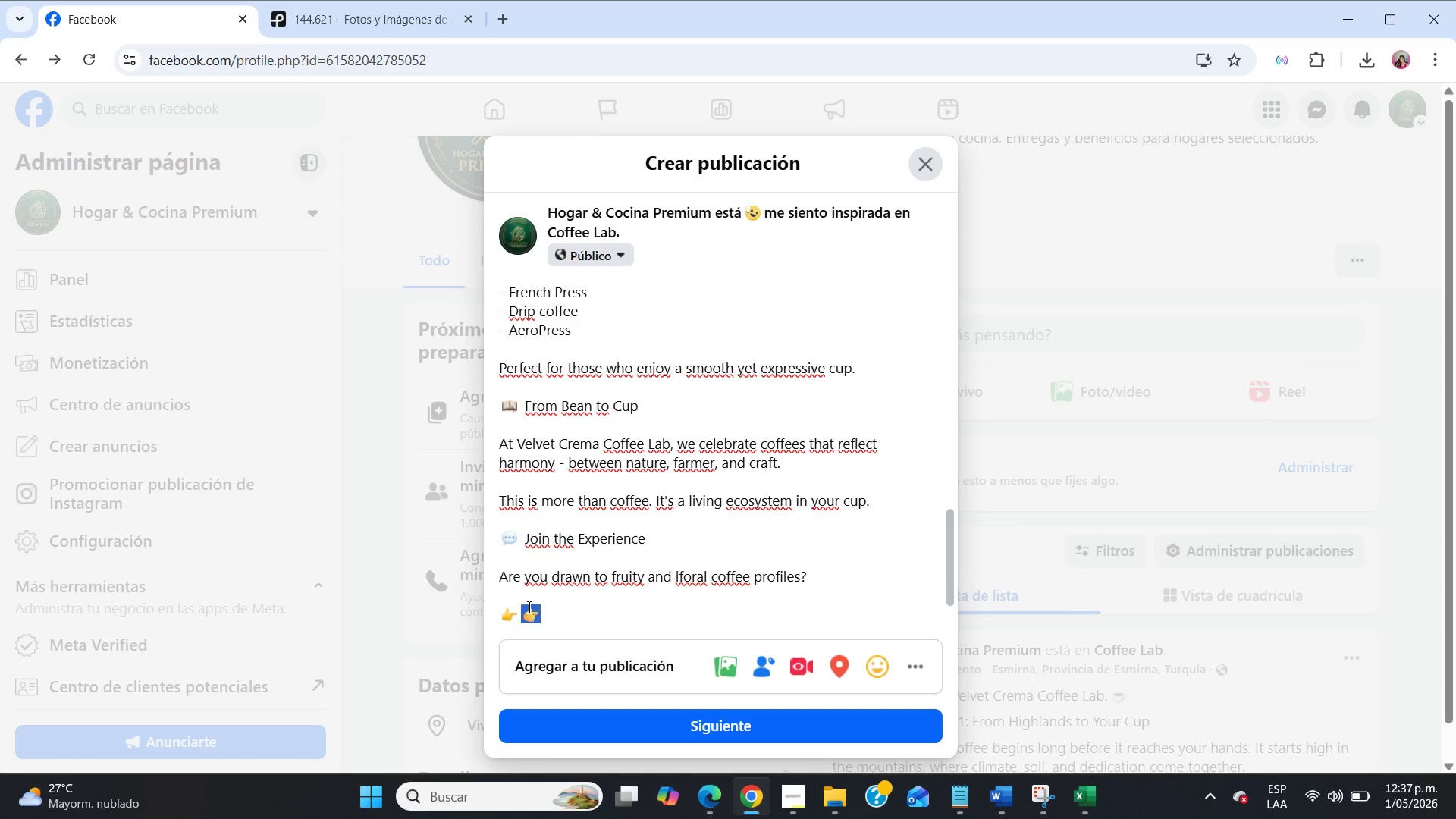 
left_click([524, 607])
 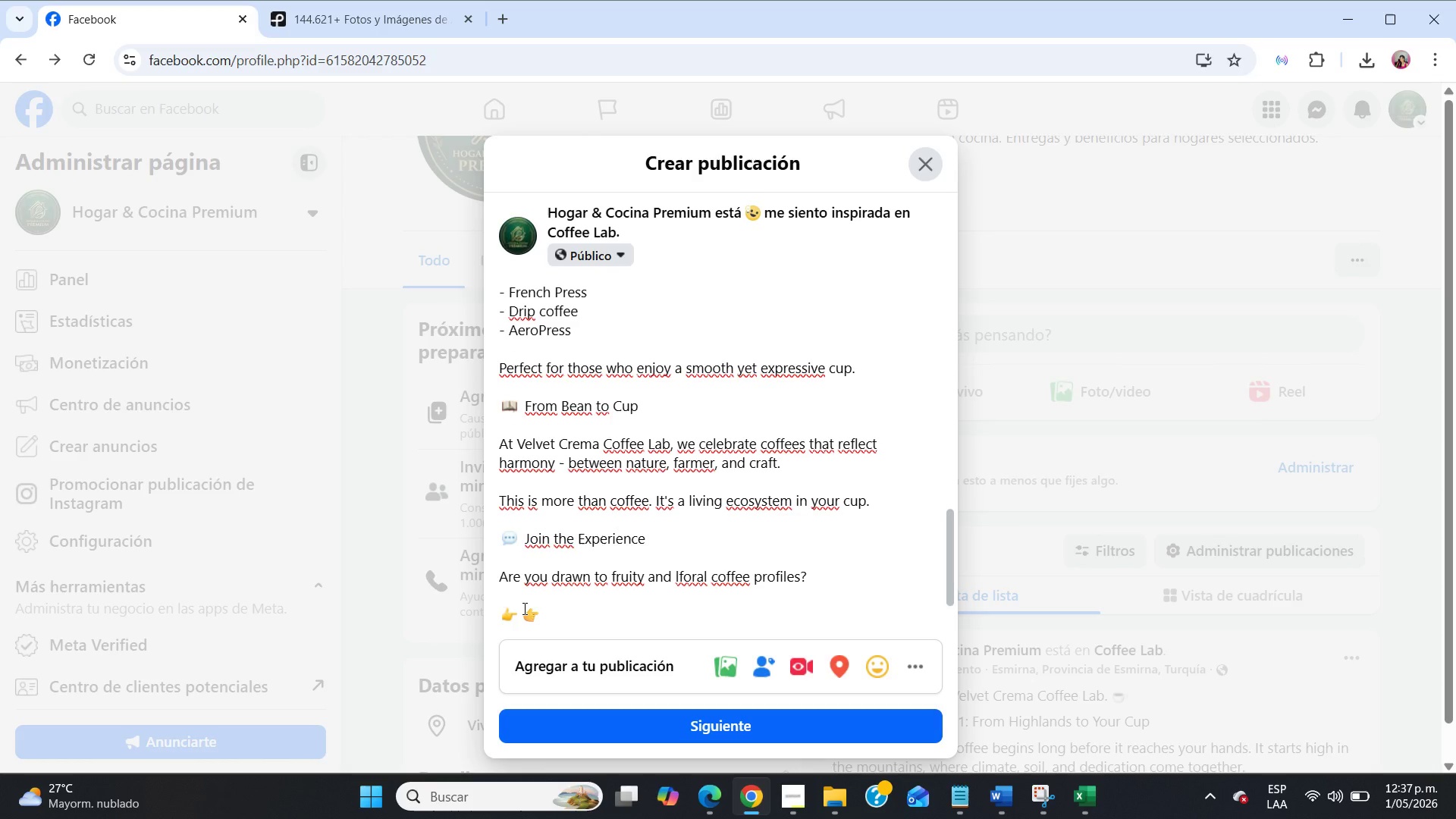 
key(NumpadEnter)
 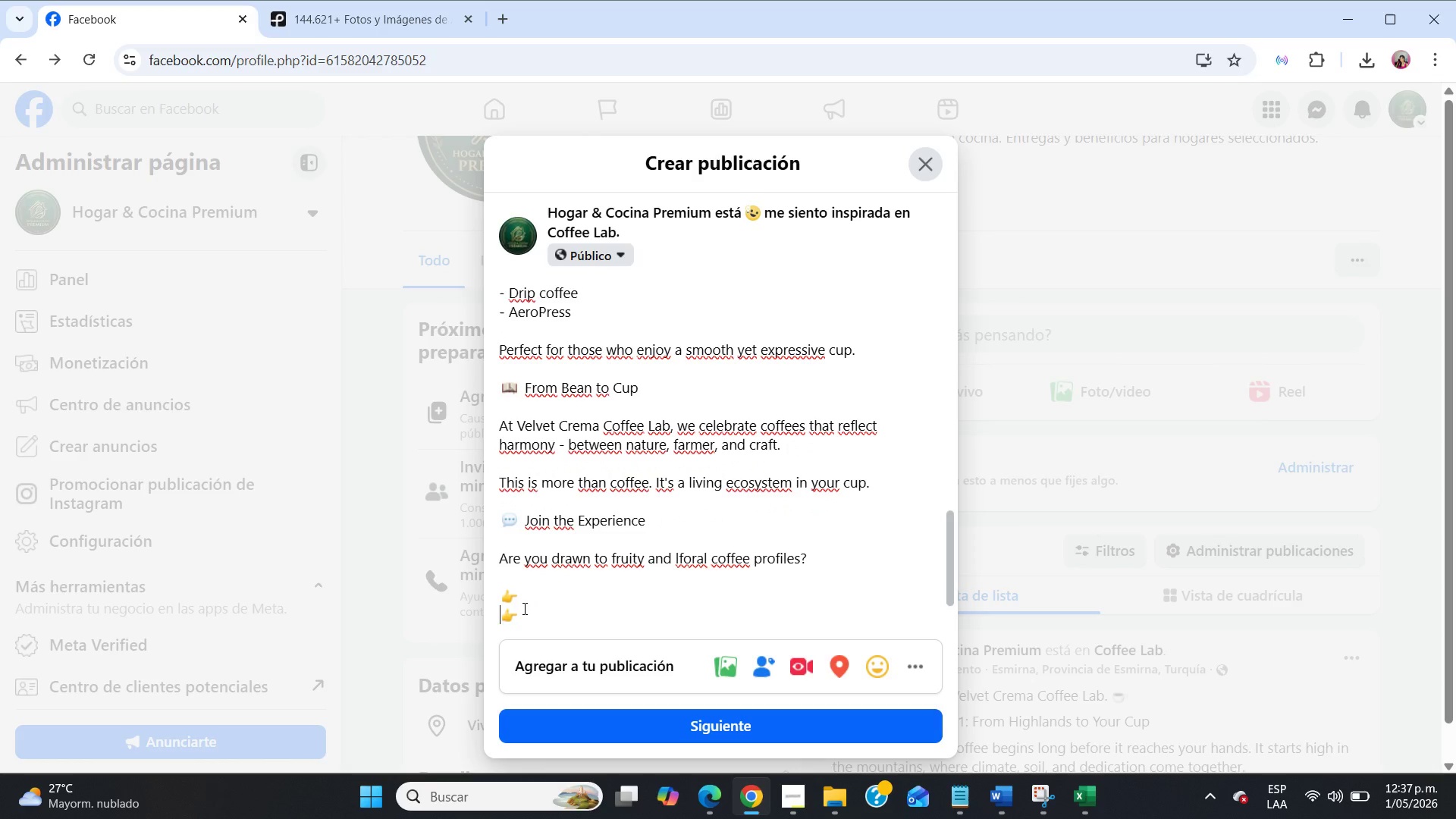 
scroll: coordinate [523, 608], scroll_direction: down, amount: 2.0
 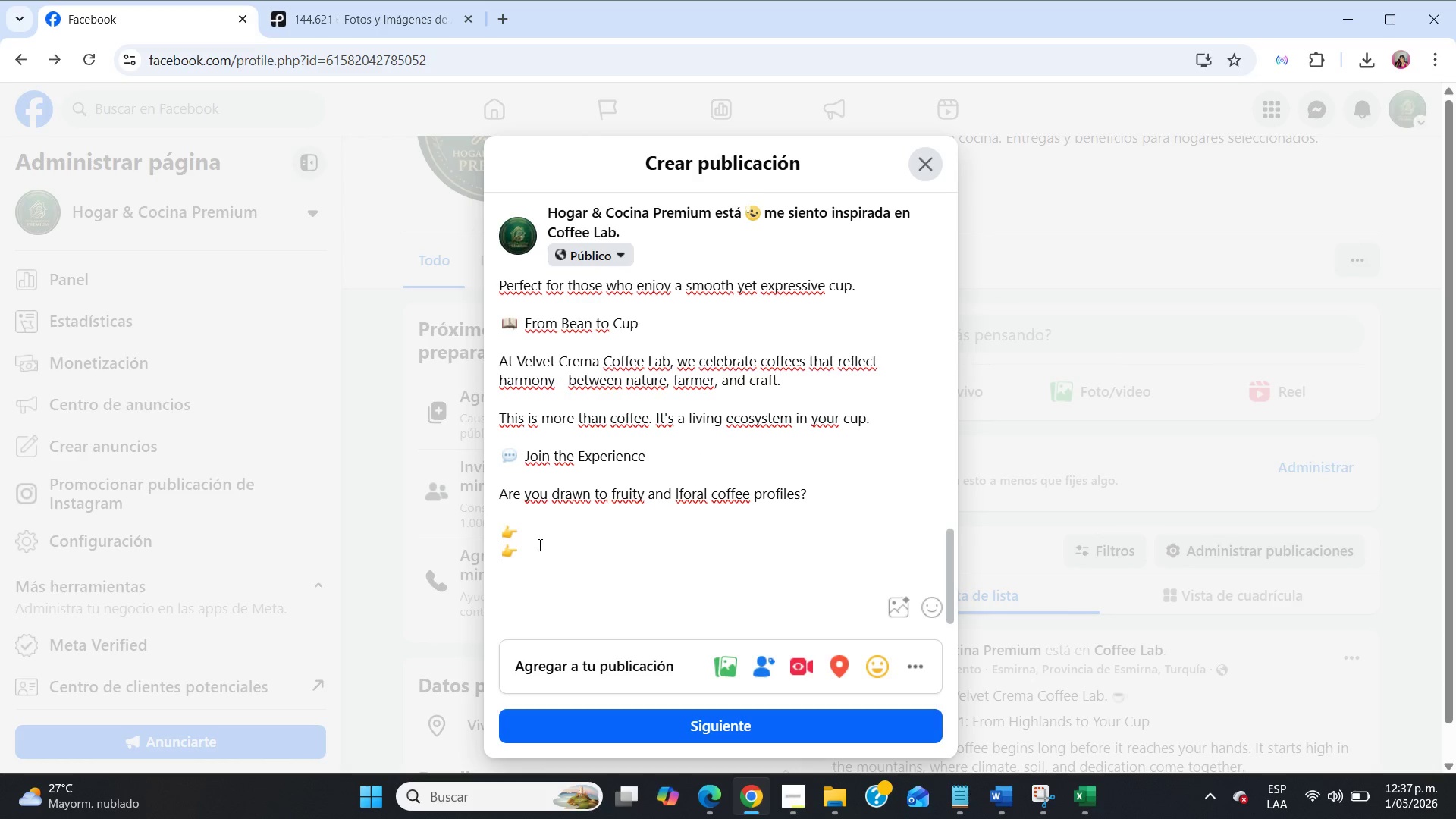 
left_click([539, 534])
 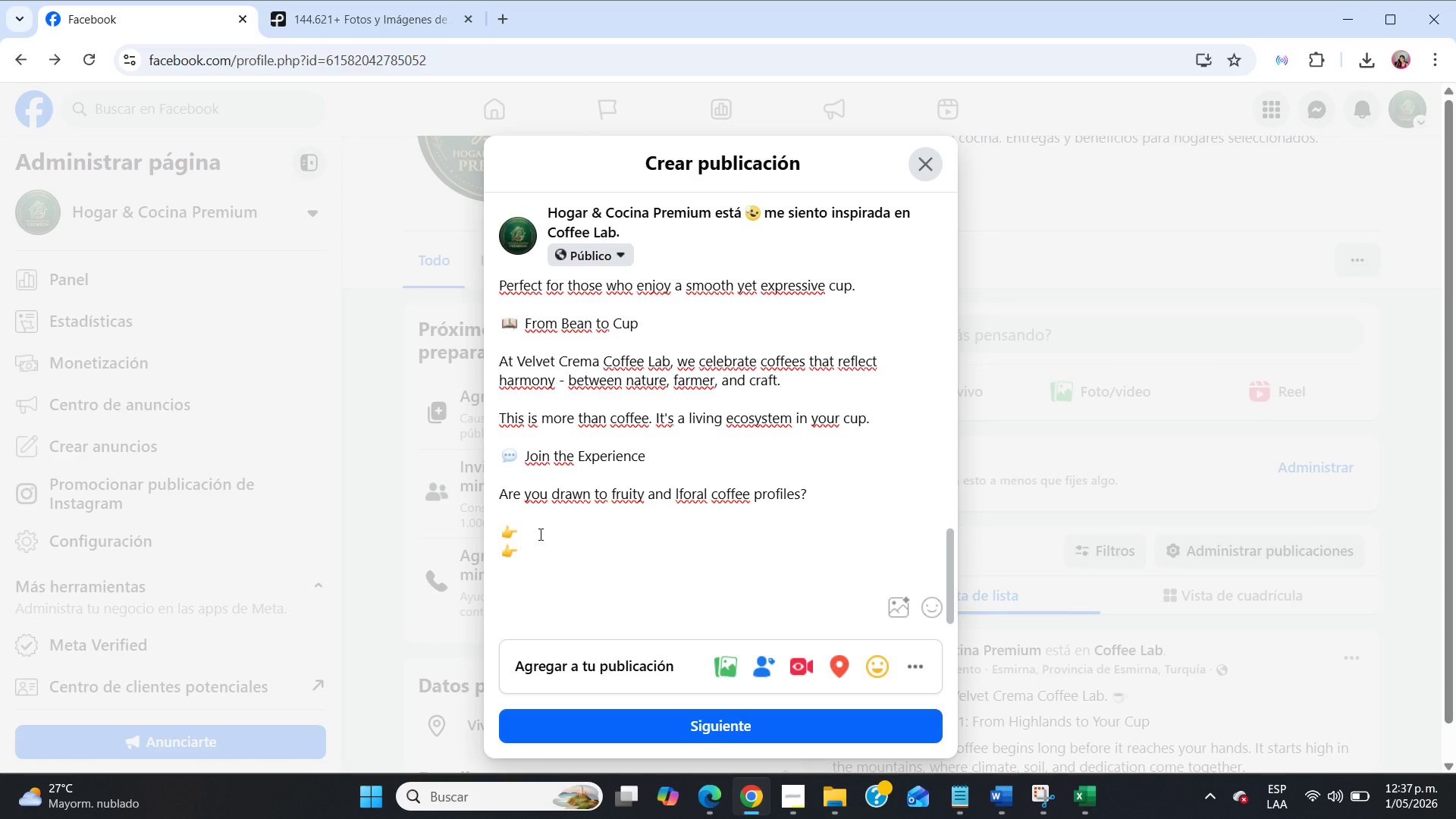 
type( Send us a message ad)
key(Backspace)
type(nd we[ll help you find your perfect match)
 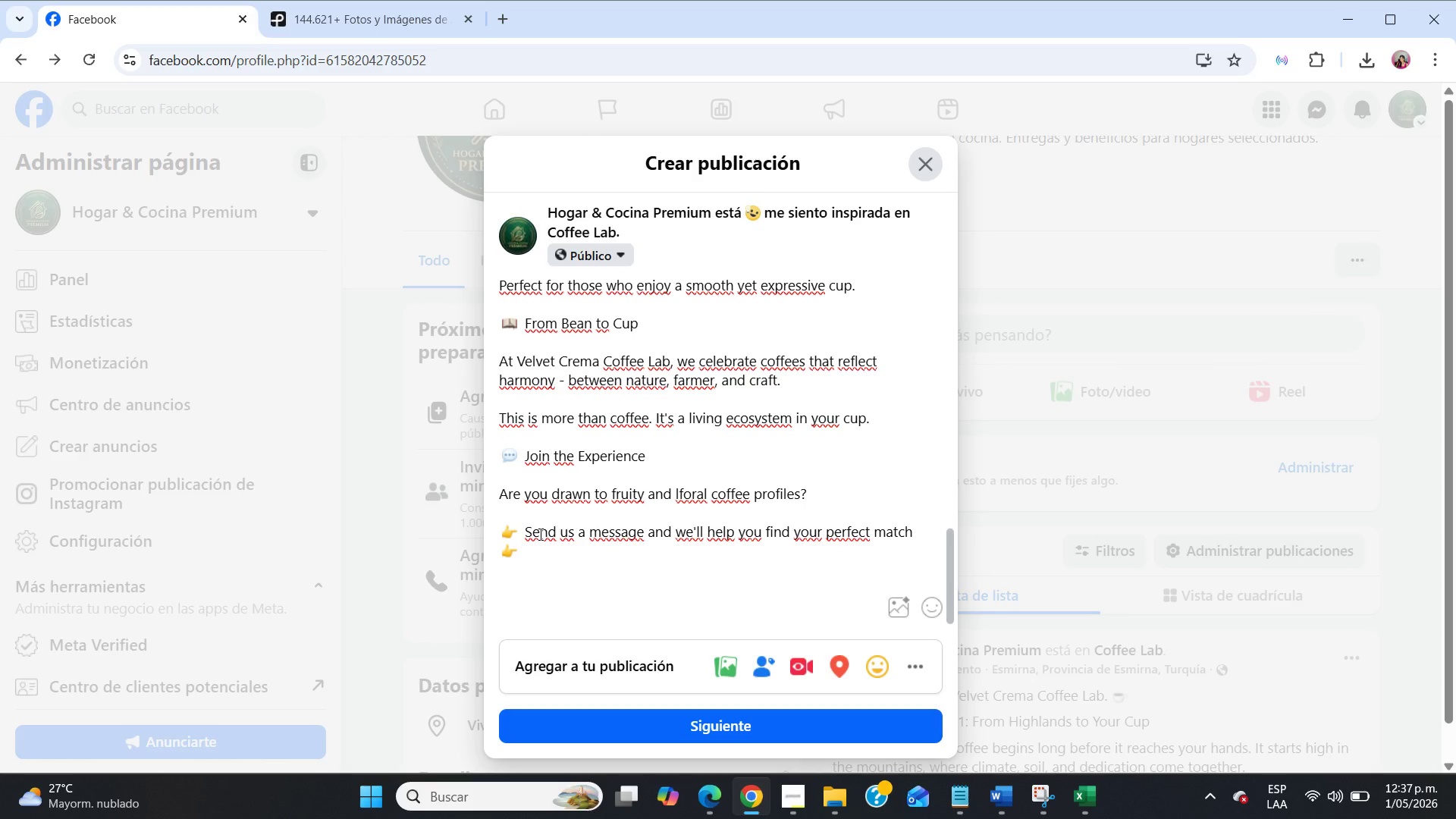 
key(ArrowDown)
 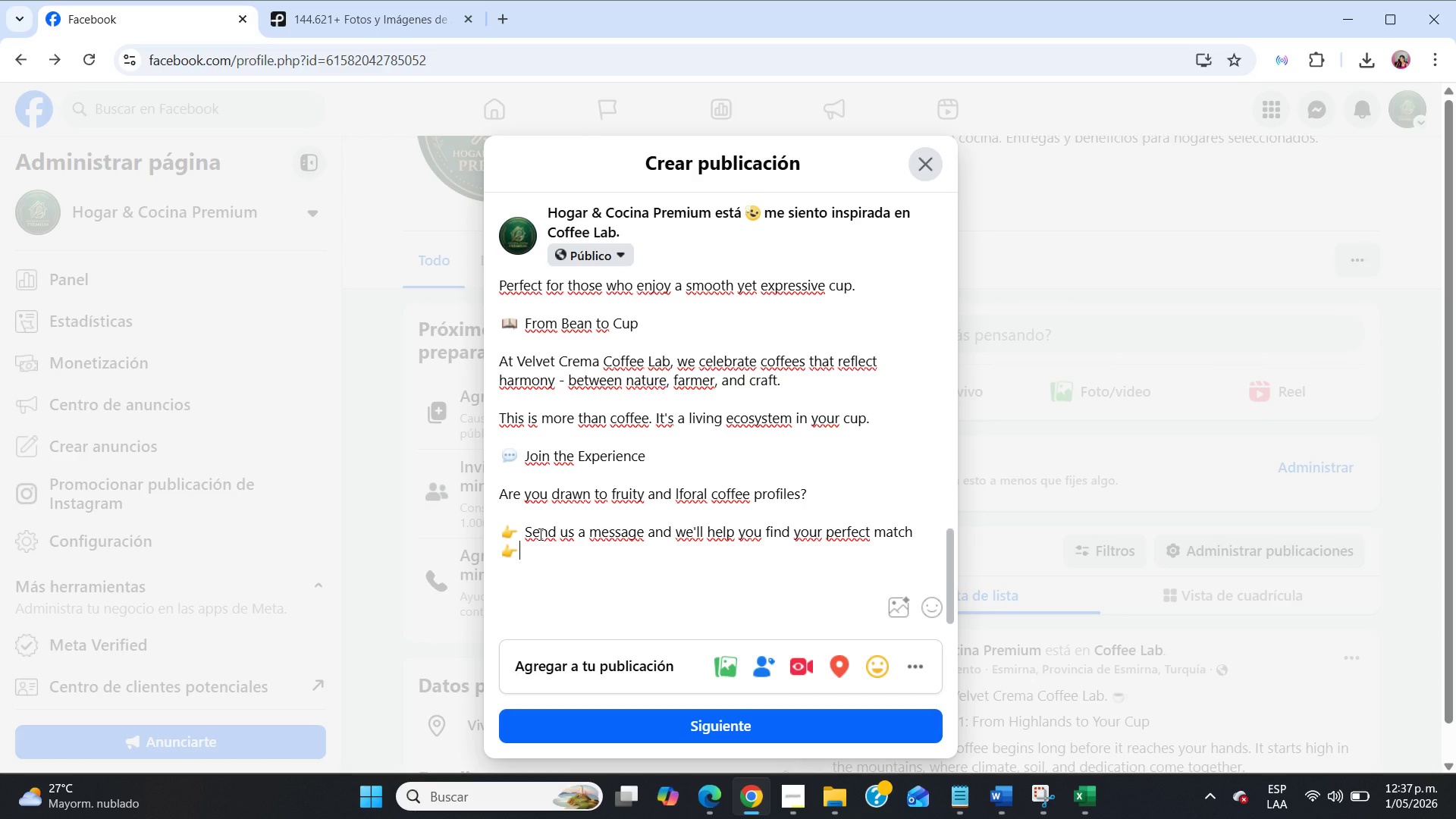 
type( SA)
key(Backspace)
type(ave this post to explore more i)
key(Backspace)
type(ogir)
key(Backspace)
key(Backspace)
key(Backspace)
type(rigin stories)
 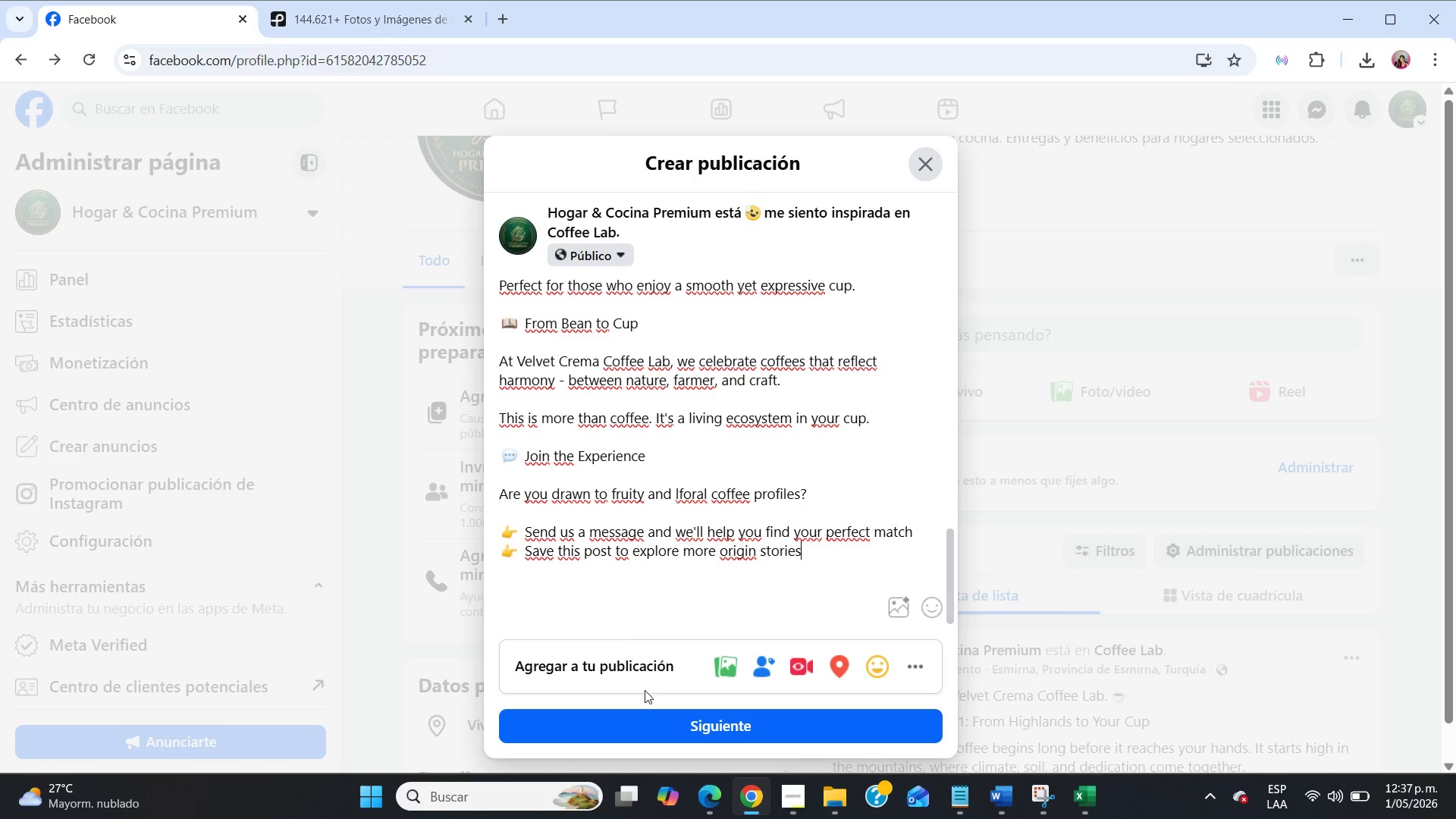 
left_click([787, 790])